 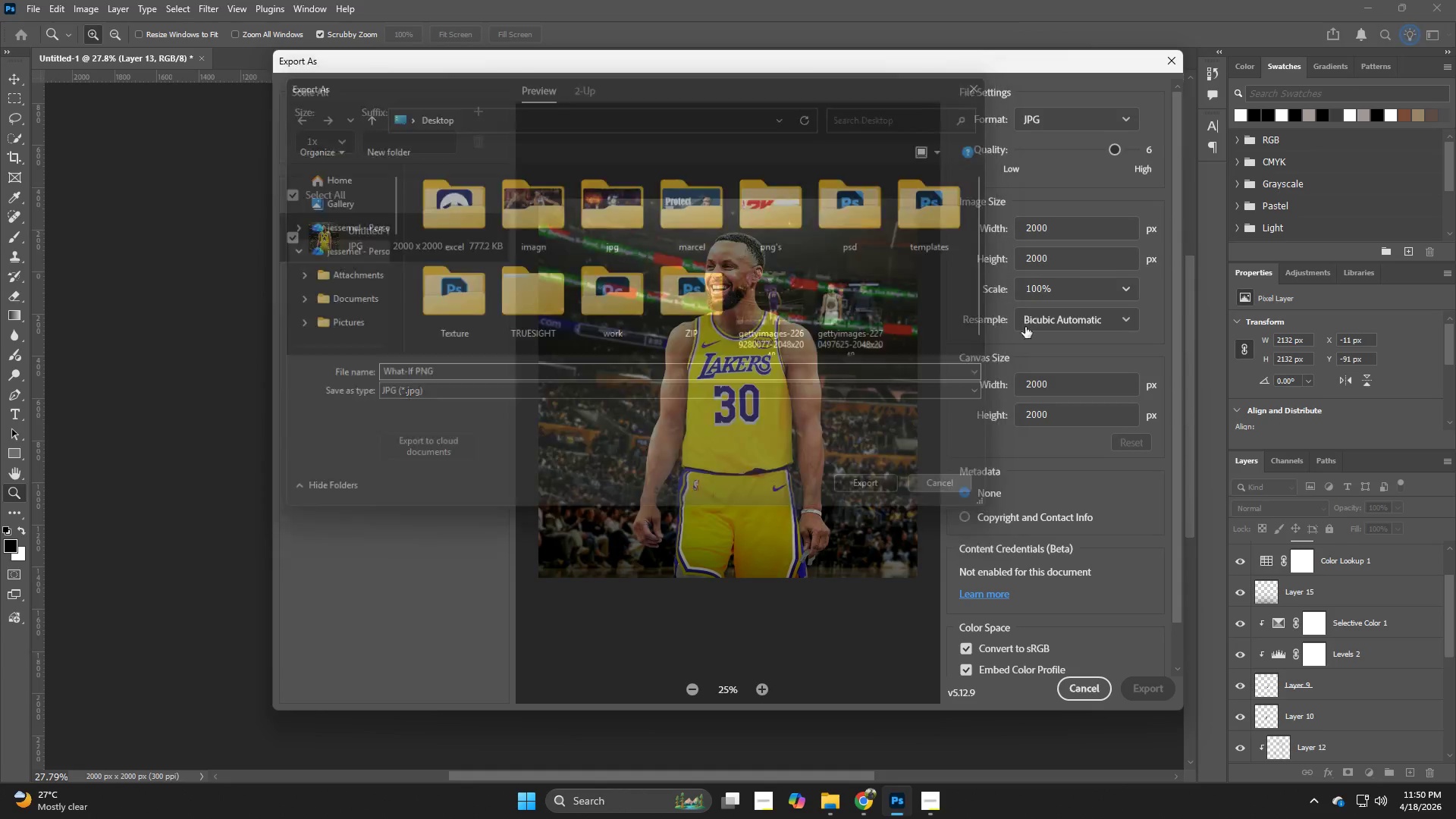 
left_click([1062, 112])
 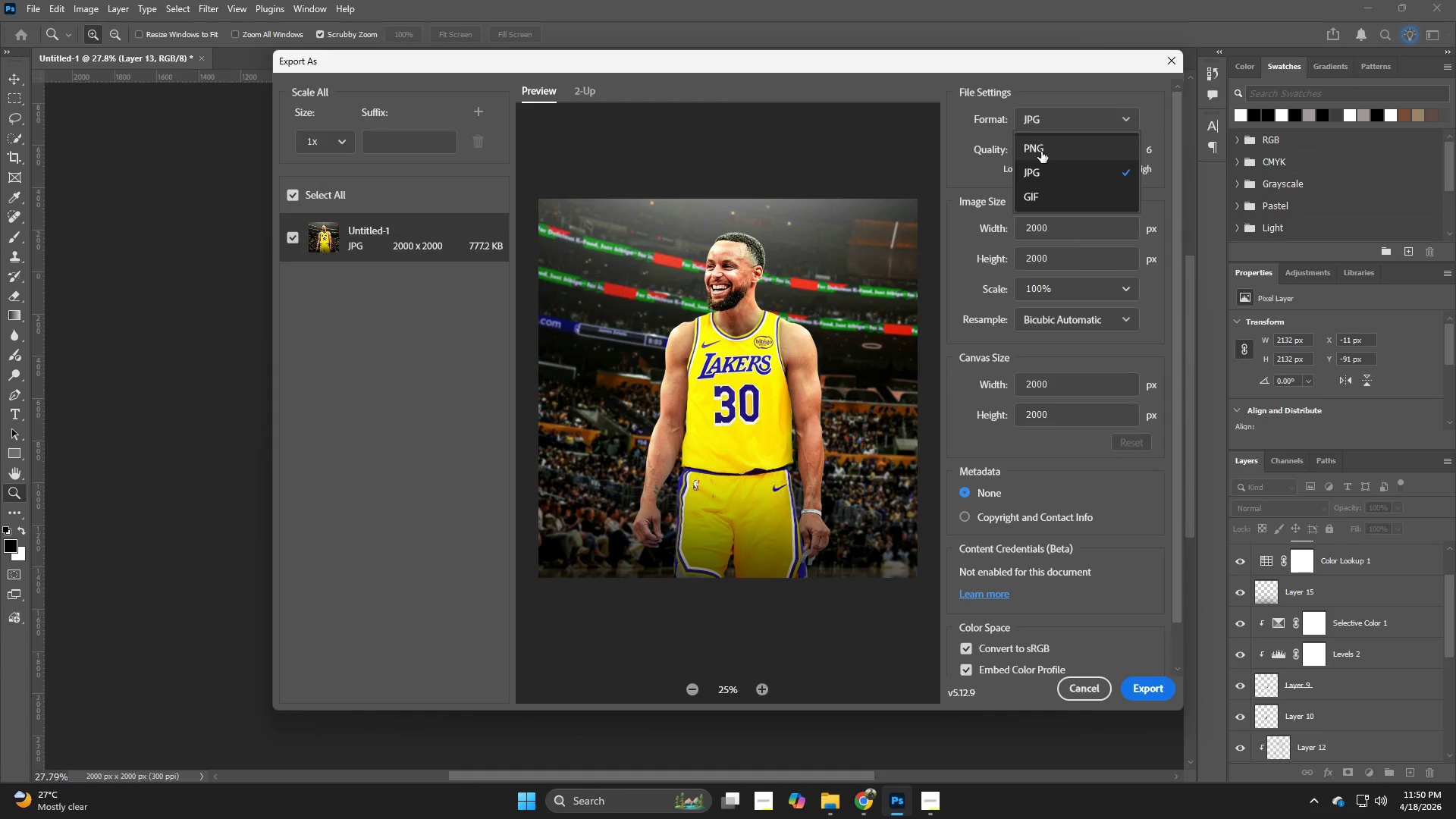 
left_click([1041, 152])
 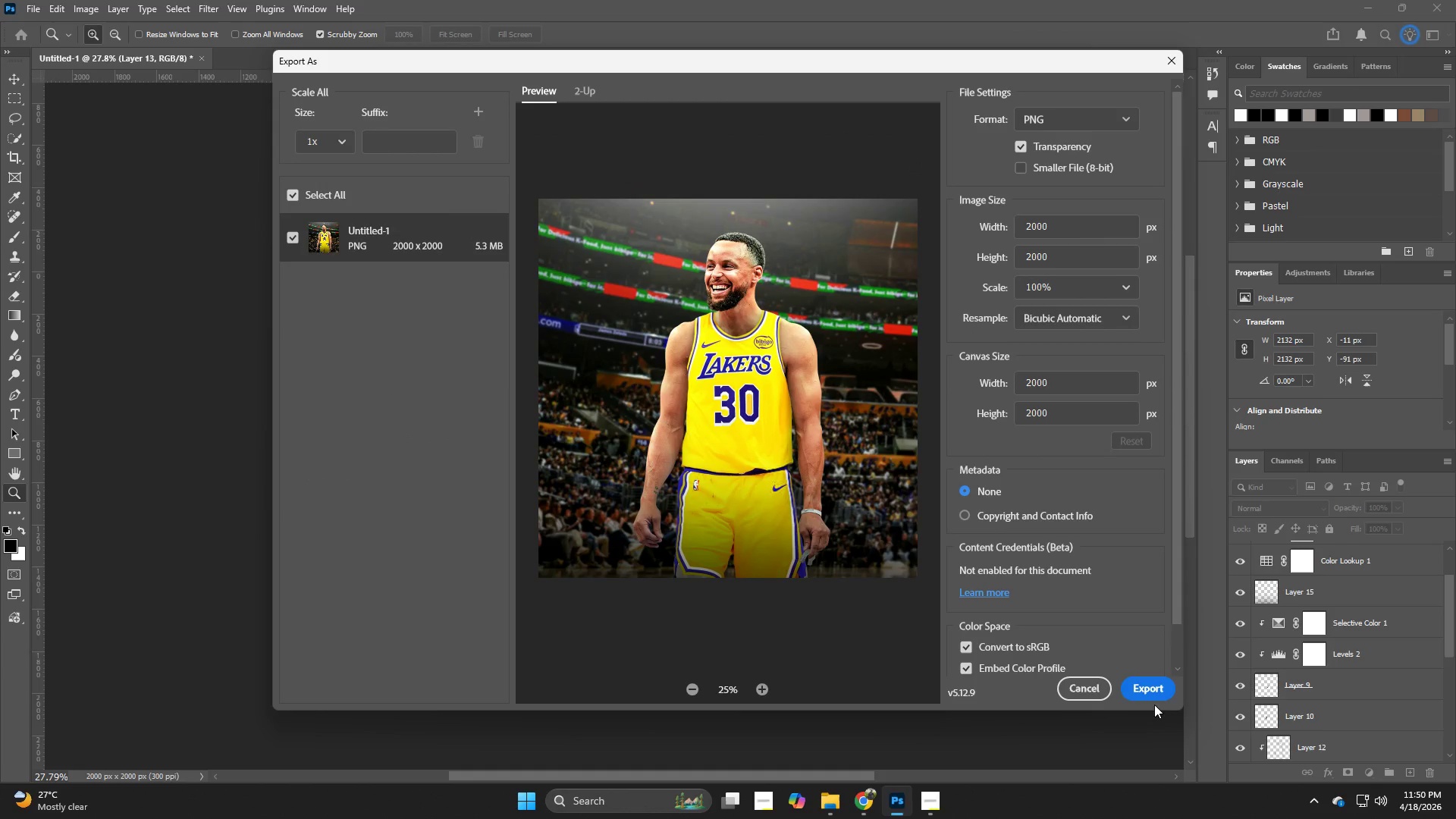 
left_click([1154, 697])
 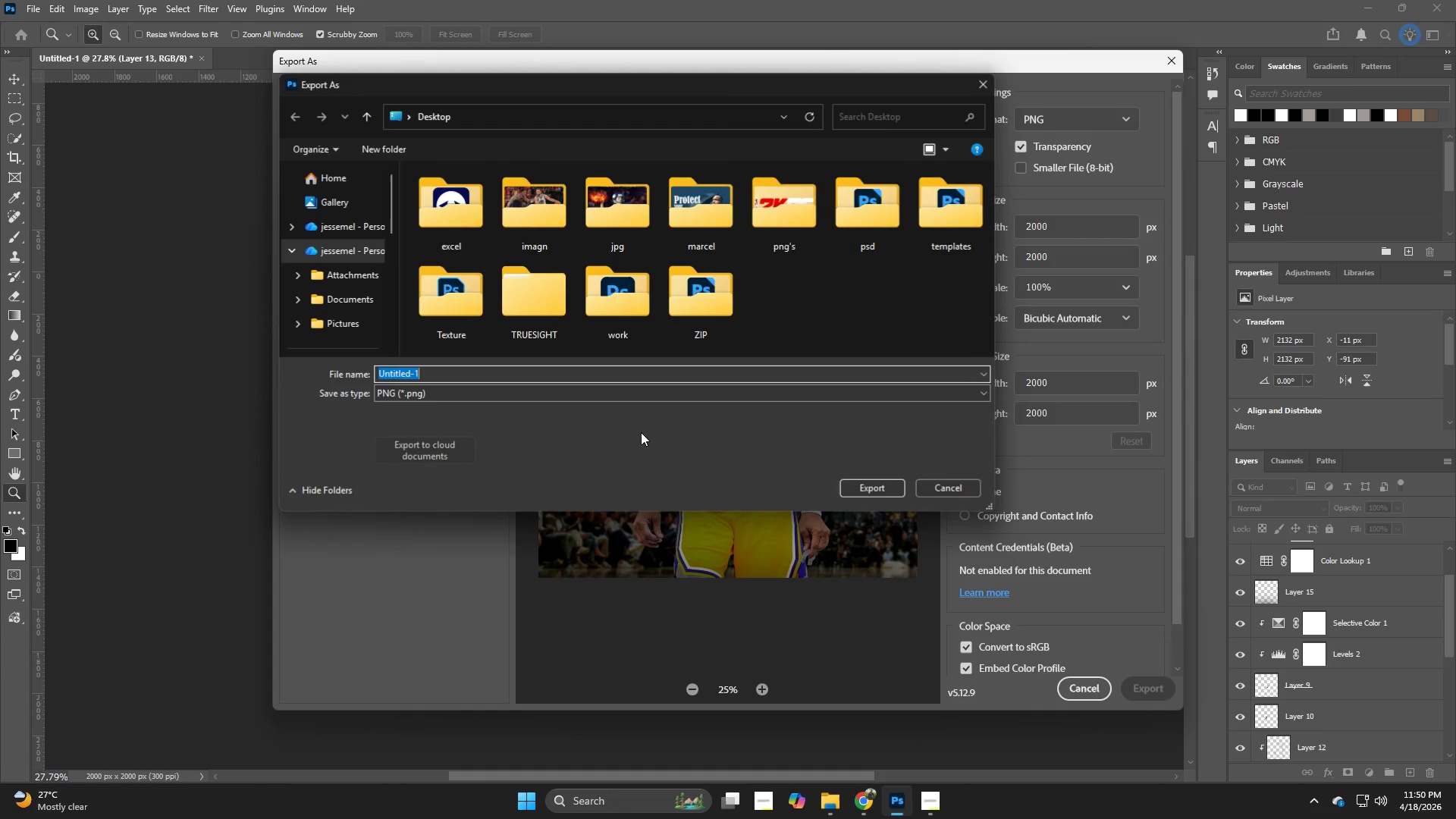 
key(Control+V)
 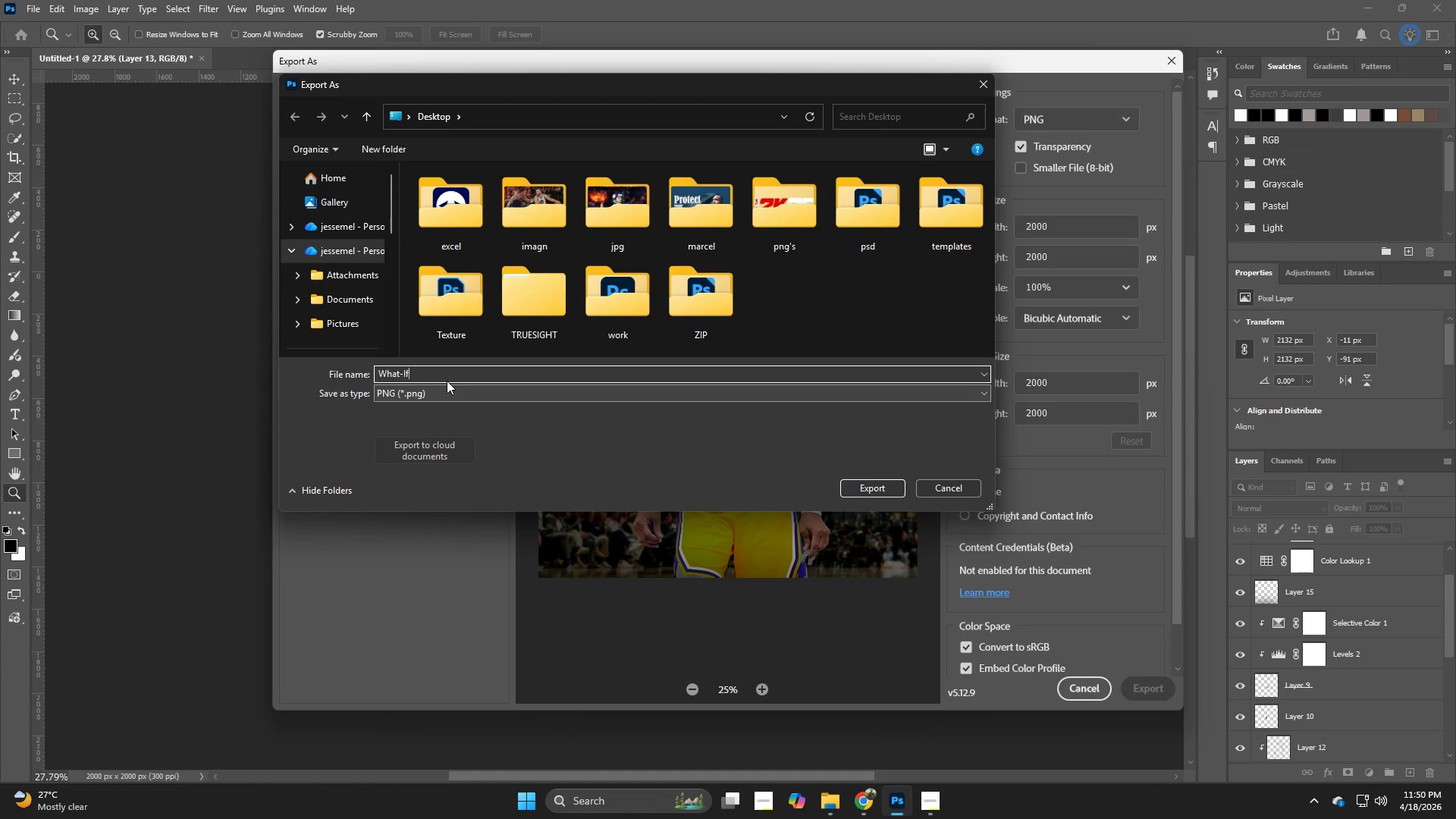 
key(Space)
 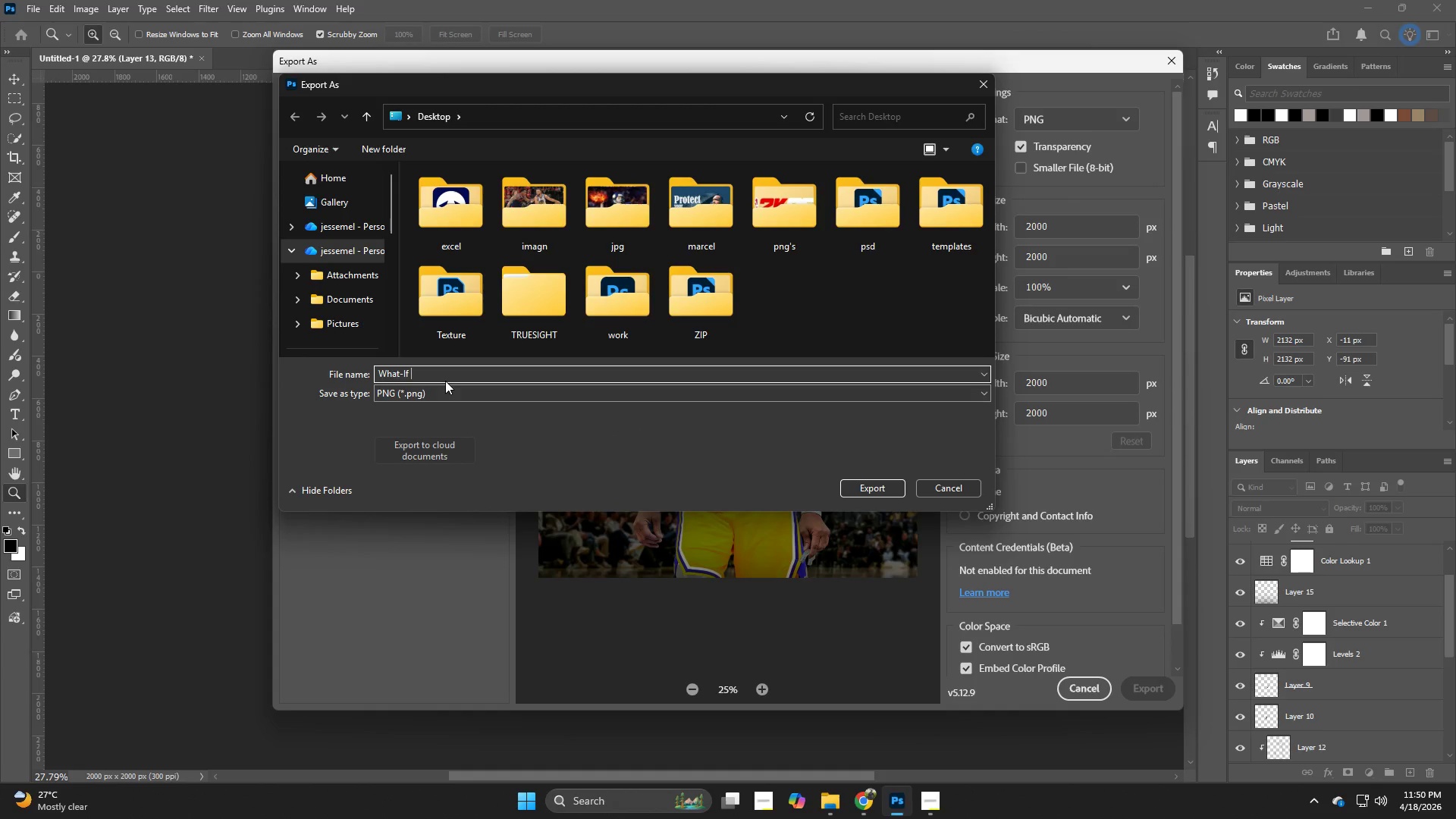 
key(CapsLock)
 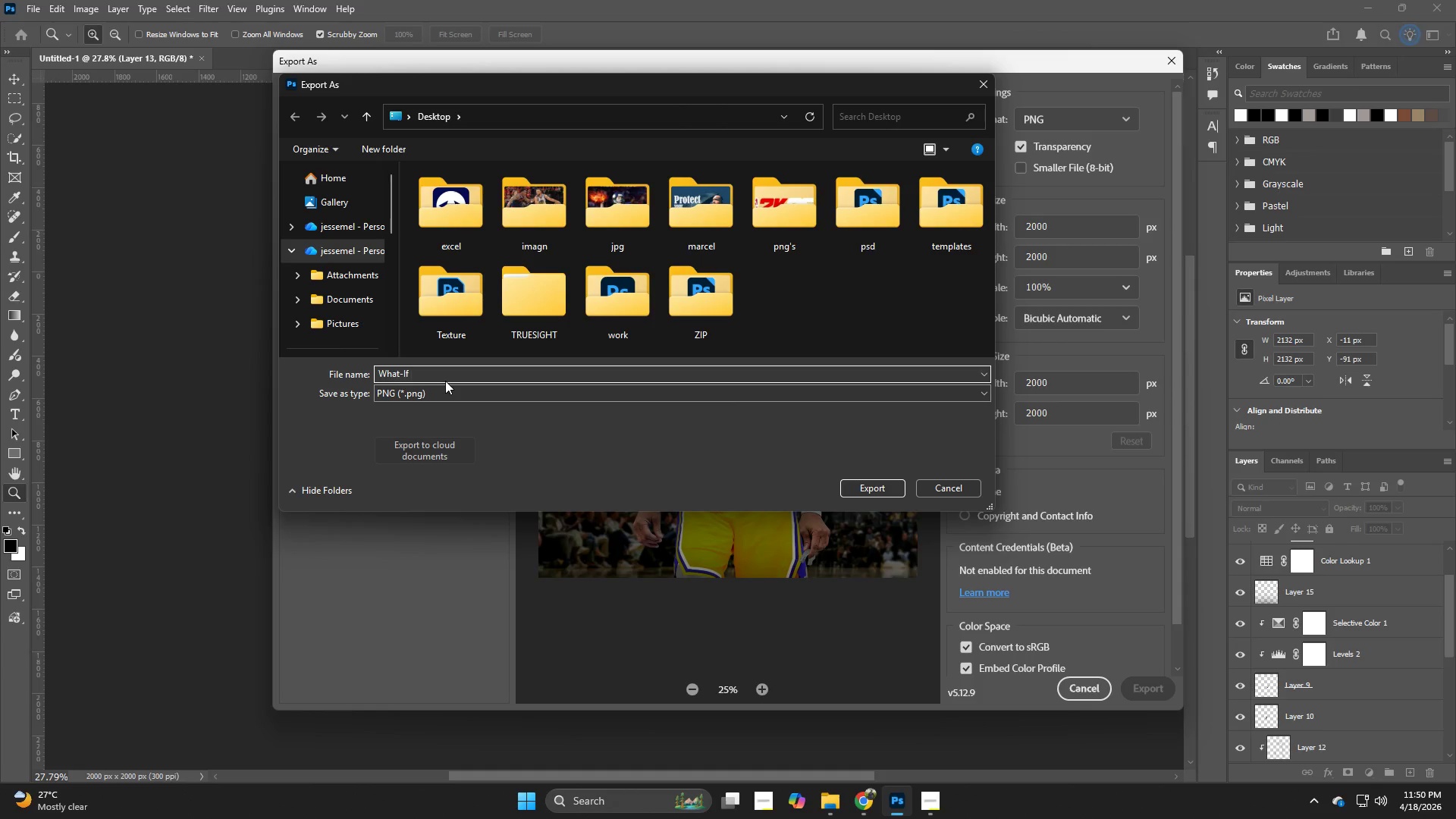 
type(01 png)
key(Backspace)
key(Backspace)
key(Backspace)
type(PNG)
 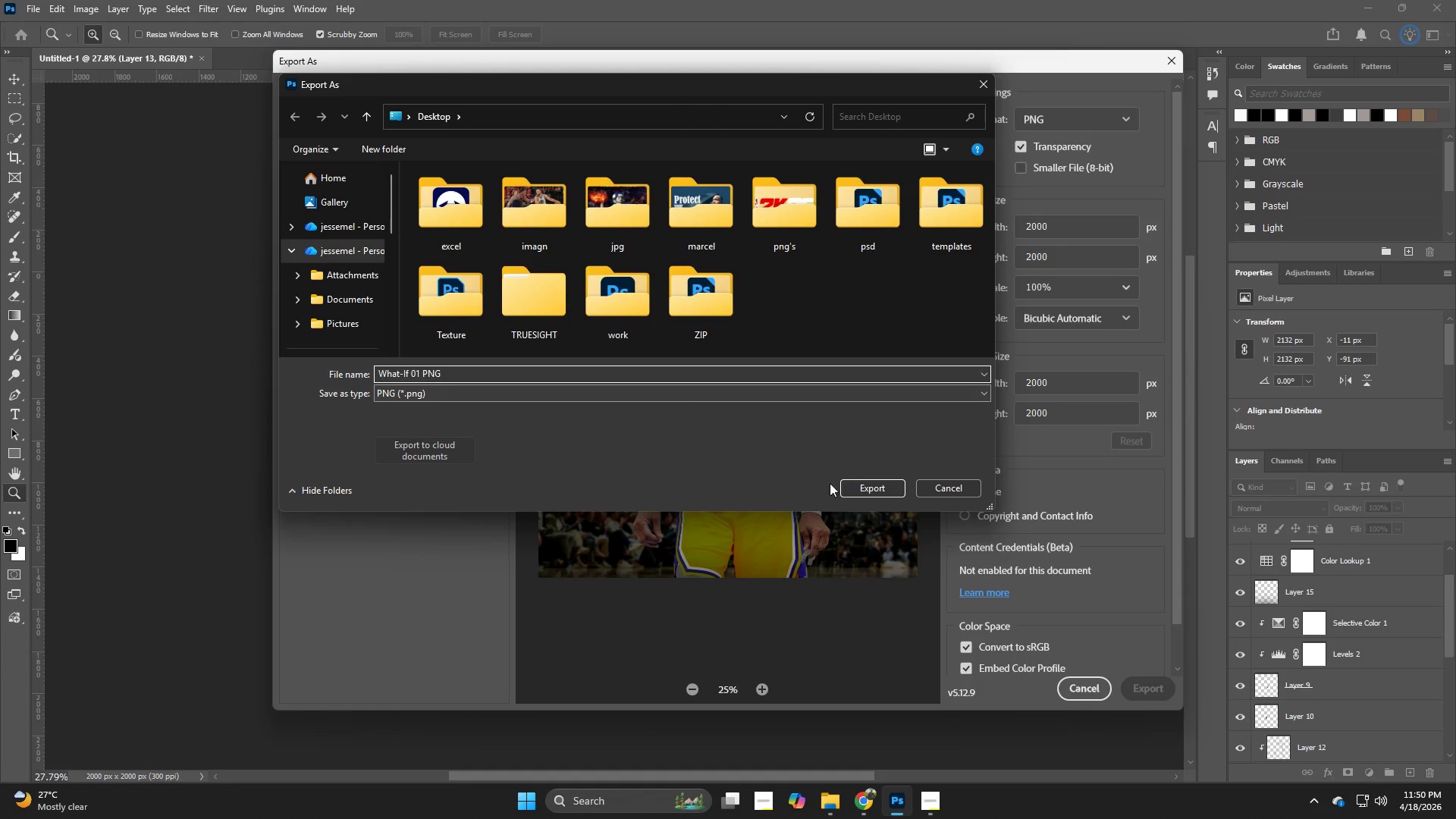 
left_click([861, 490])
 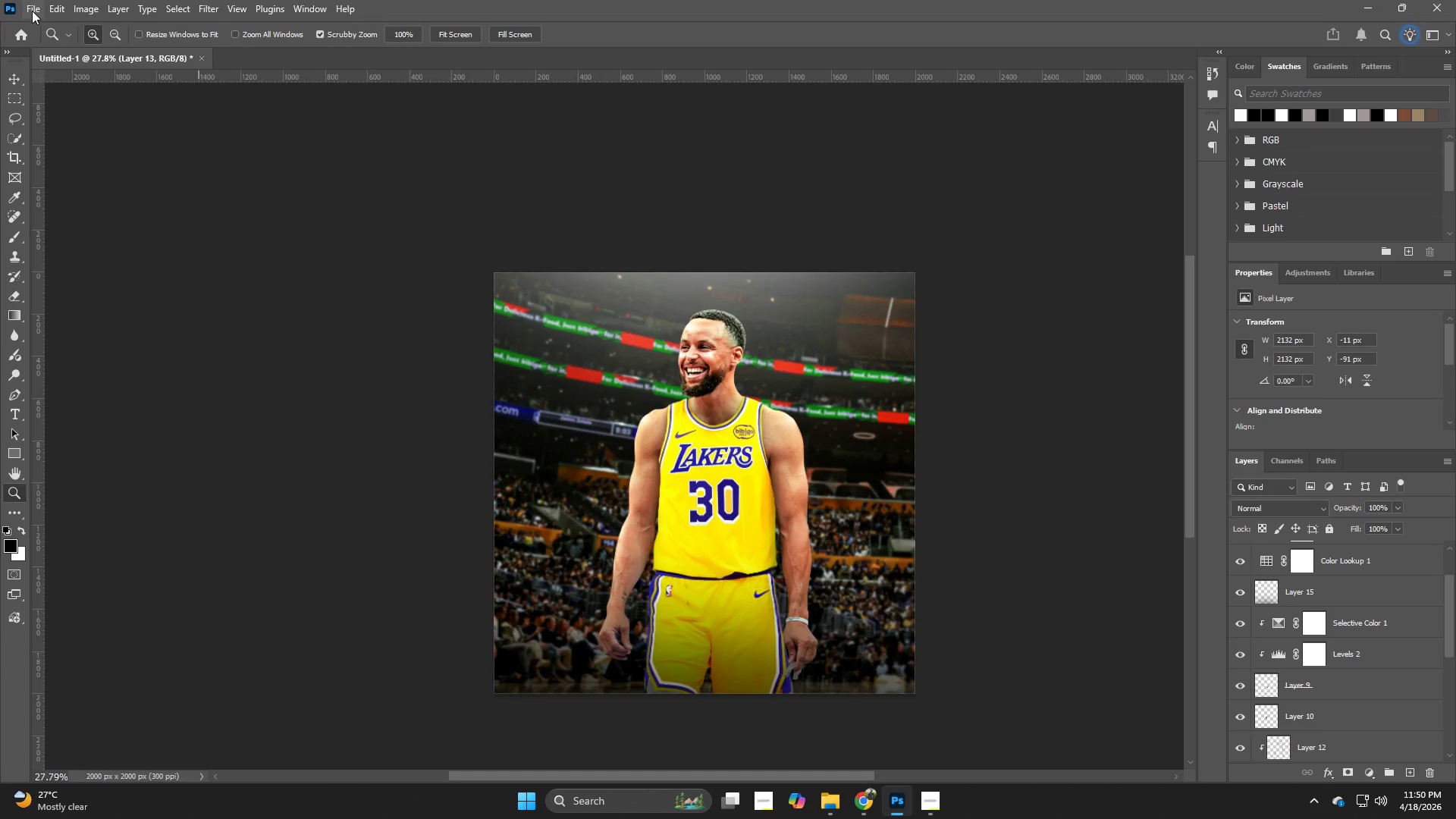 
wait(6.53)
 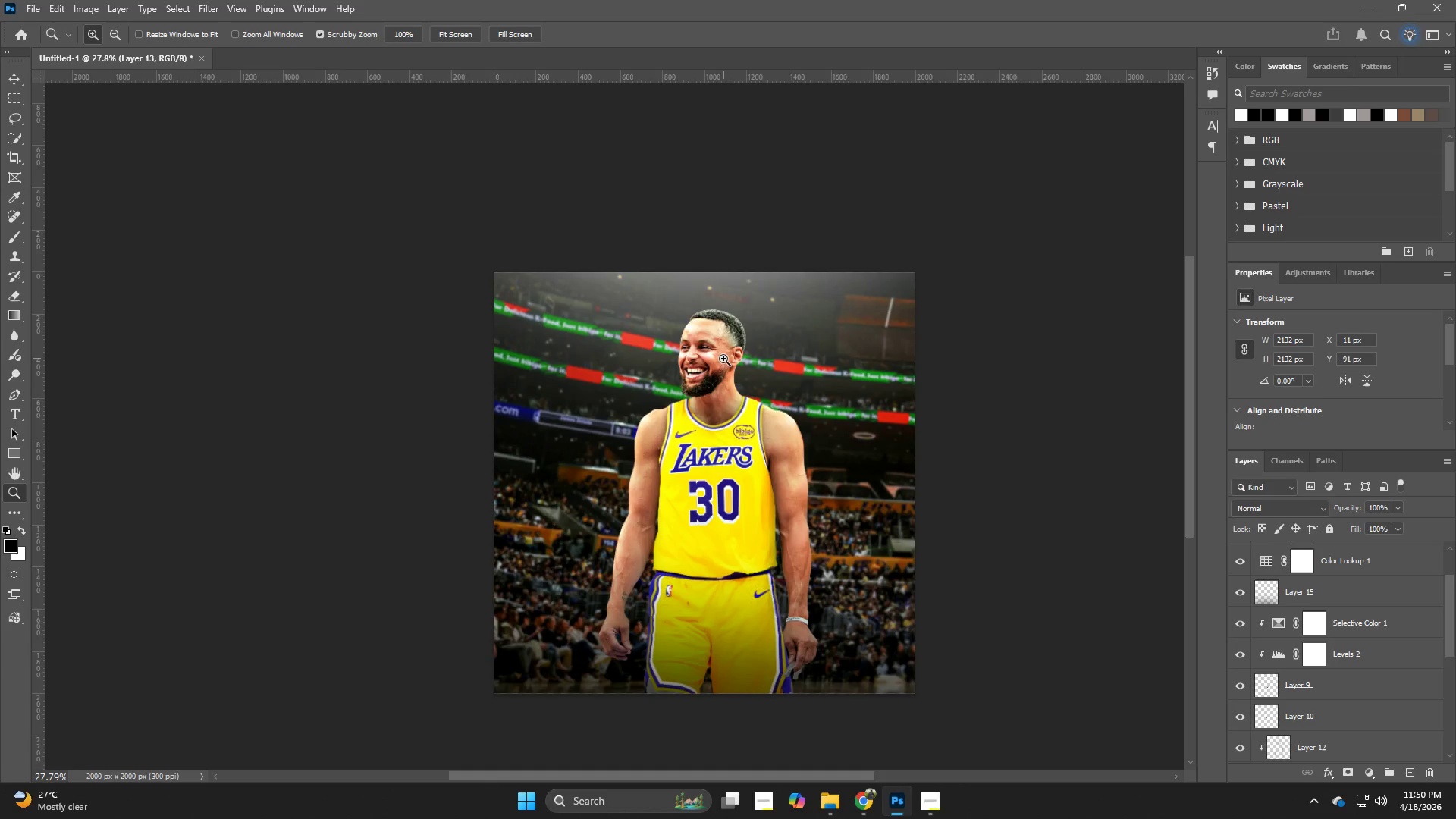 
scroll: coordinate [1340, 698], scroll_direction: down, amount: 6.0